 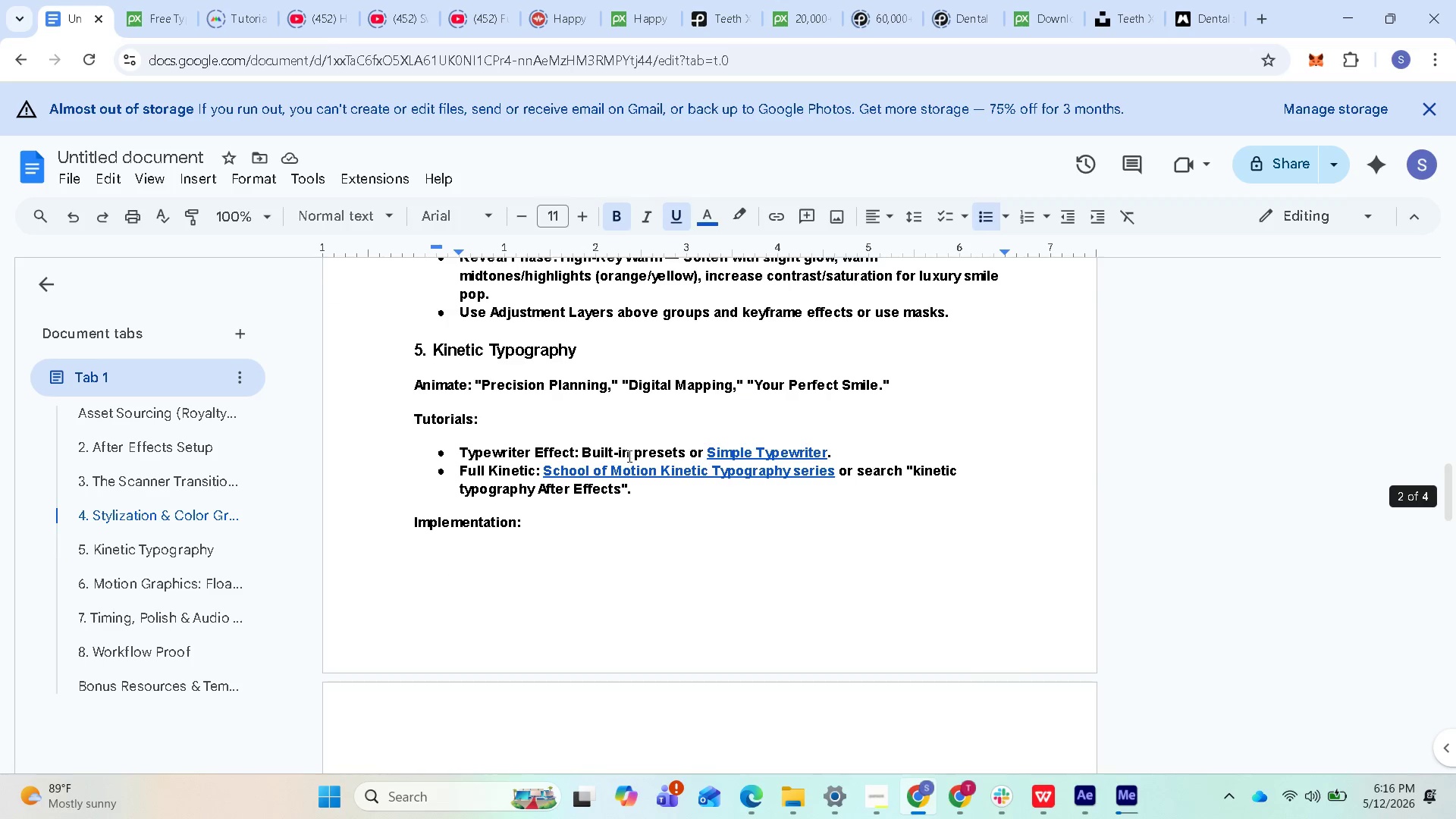 
scroll: coordinate [698, 455], scroll_direction: up, amount: 8.0
 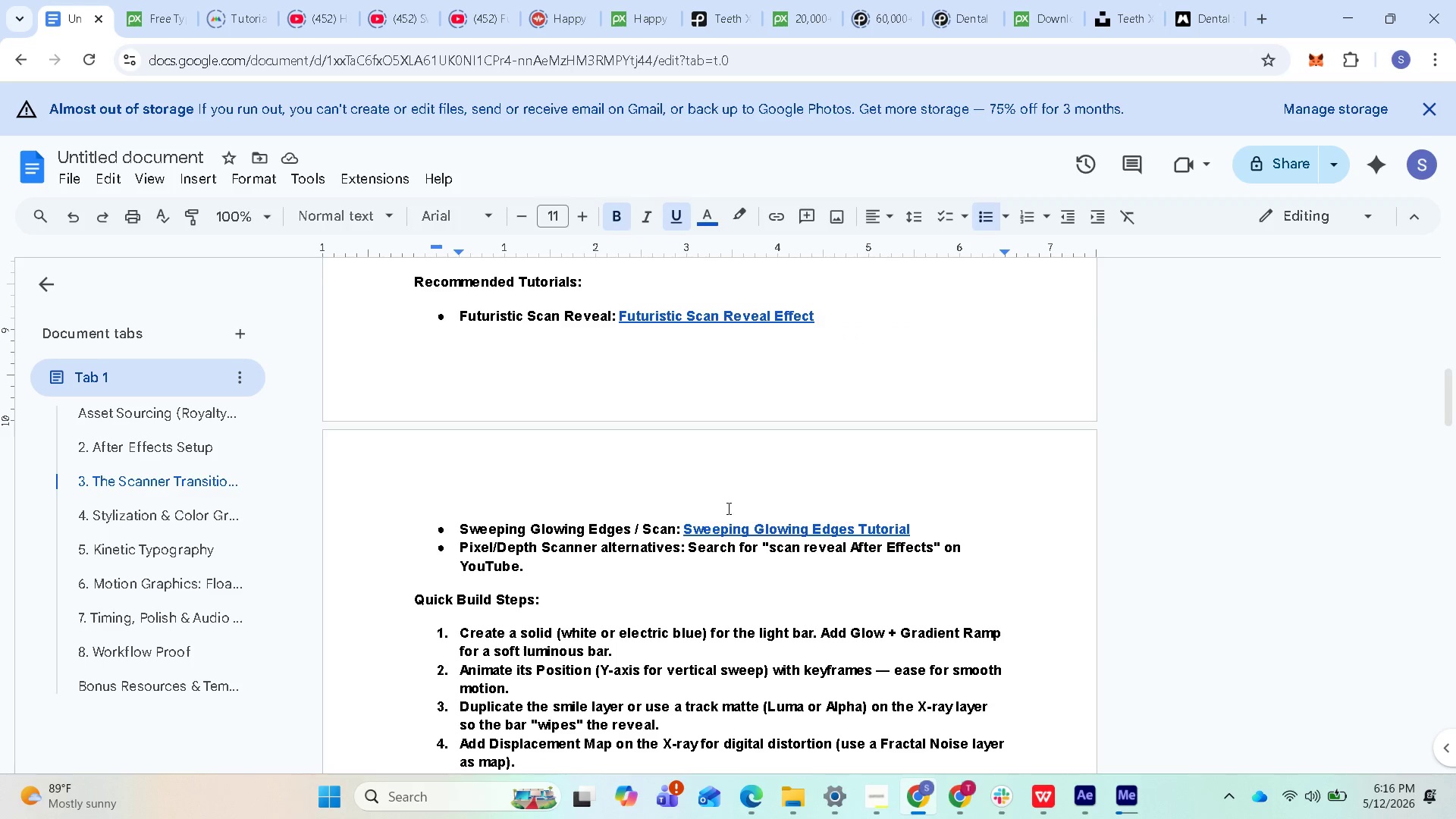 
scroll: coordinate [643, 389], scroll_direction: up, amount: 6.0
 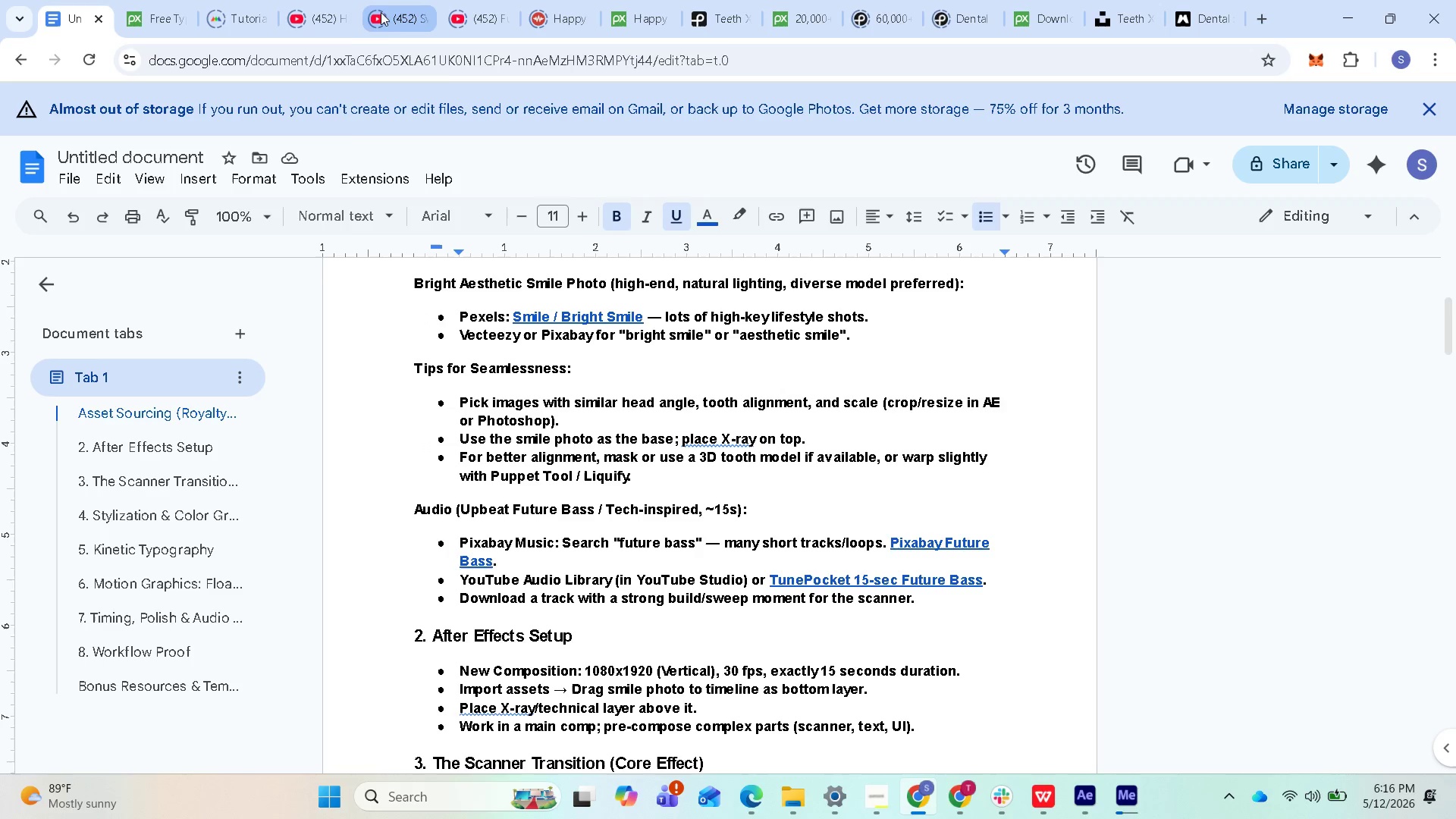 
wait(5.76)
 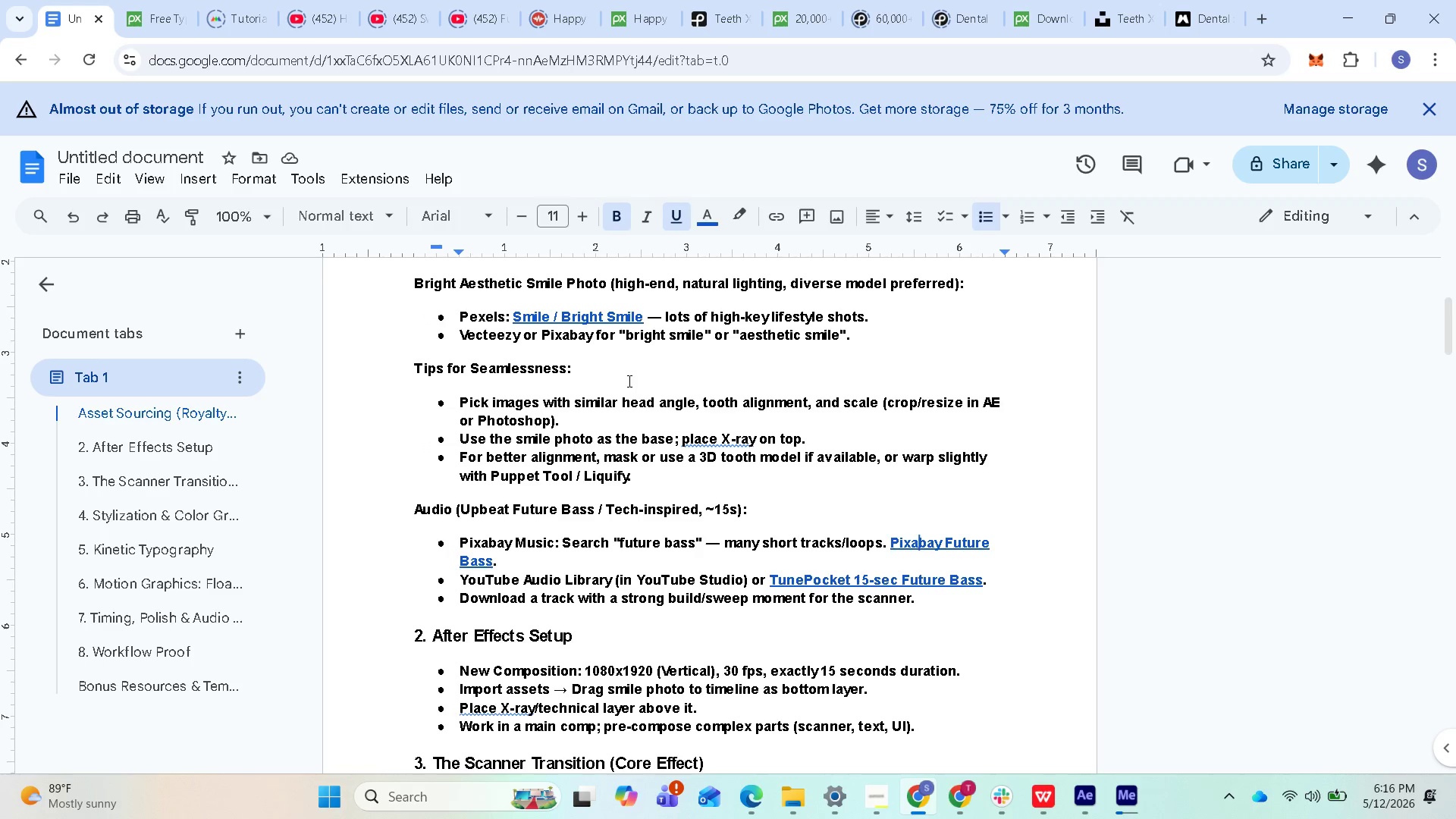 
mouse_move([692, 20])
 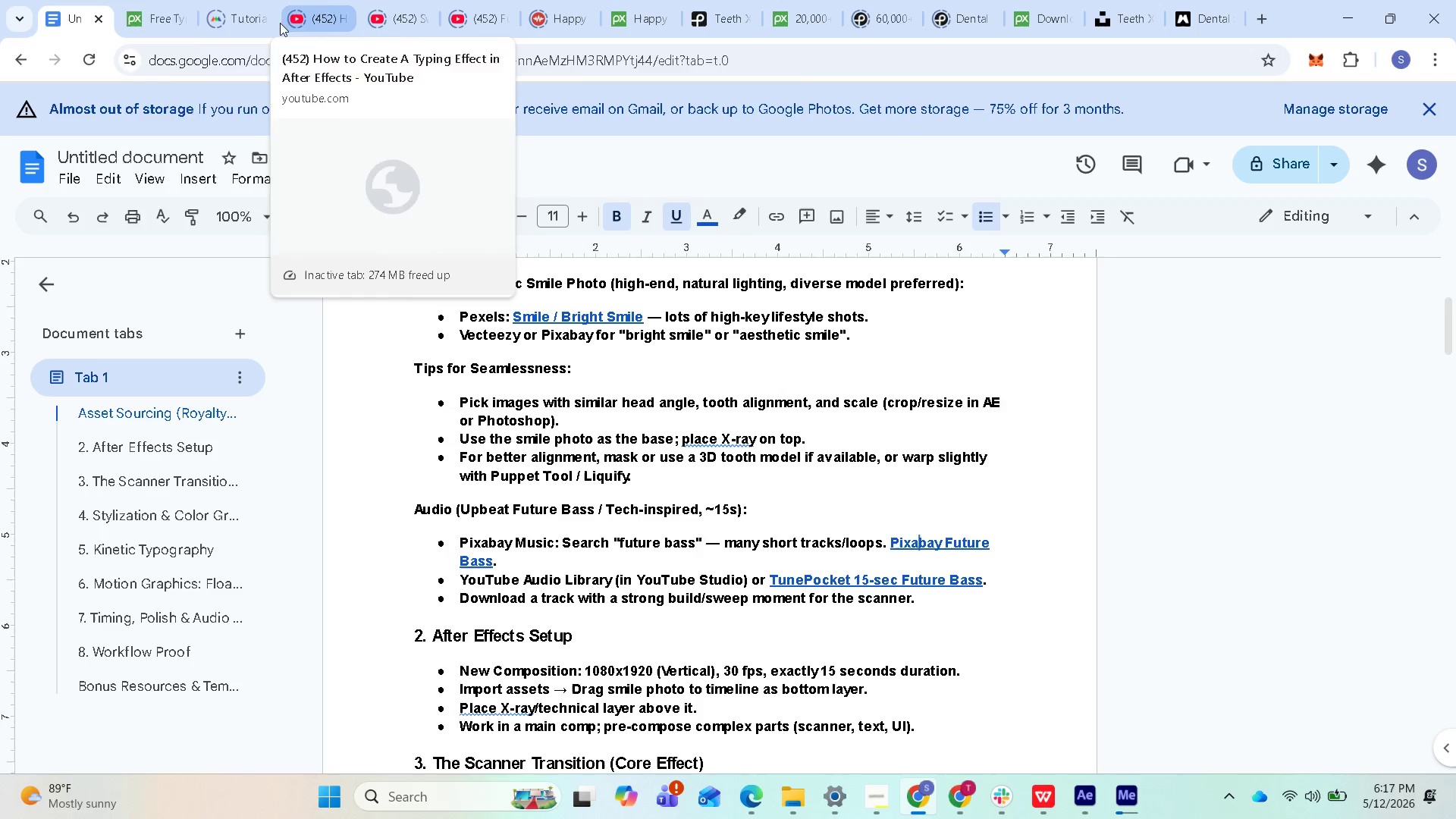 
left_click([162, 20])
 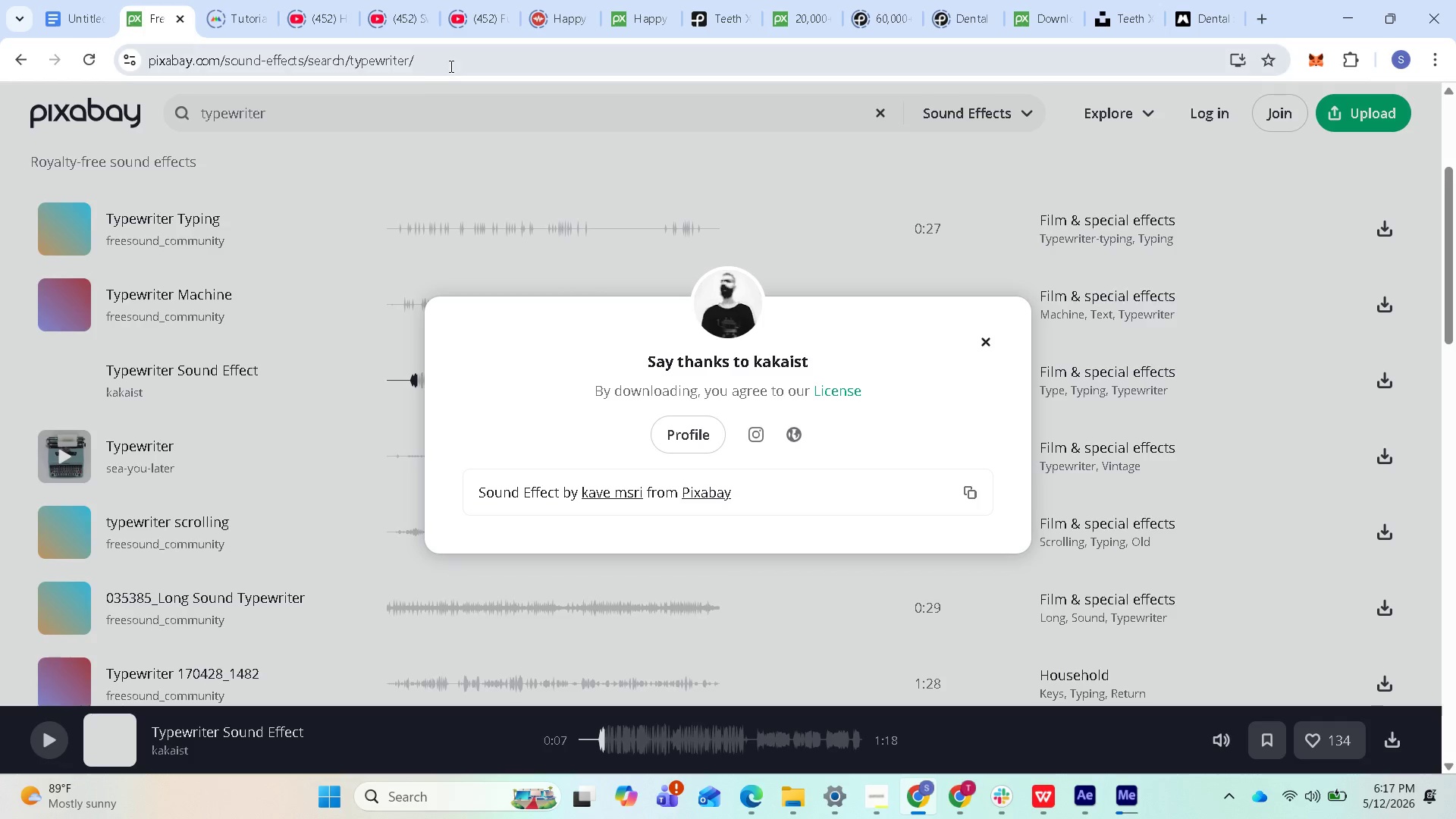 
left_click([384, 112])
 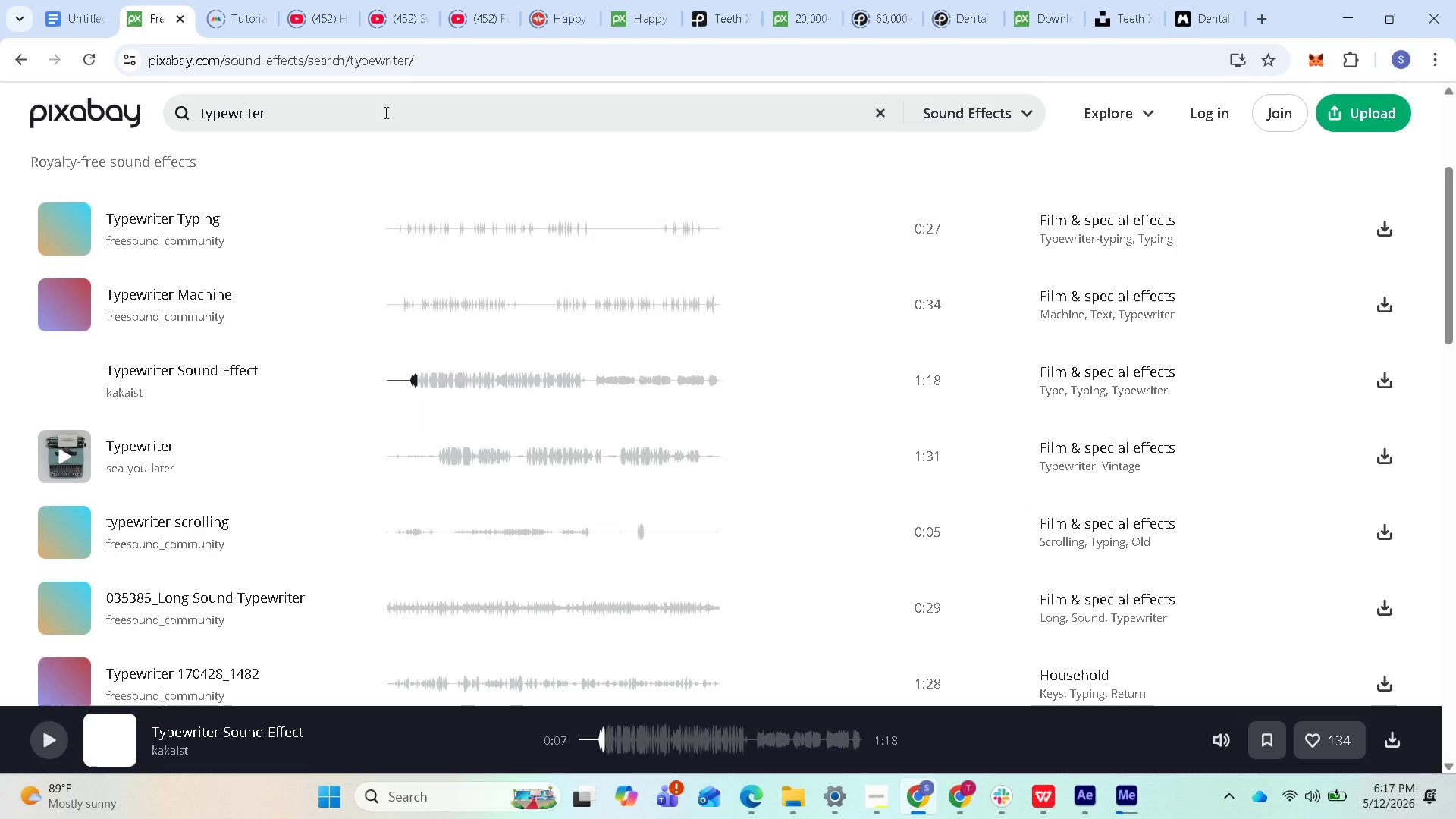 
left_click_drag(start_coordinate=[384, 112], to_coordinate=[199, 124])
 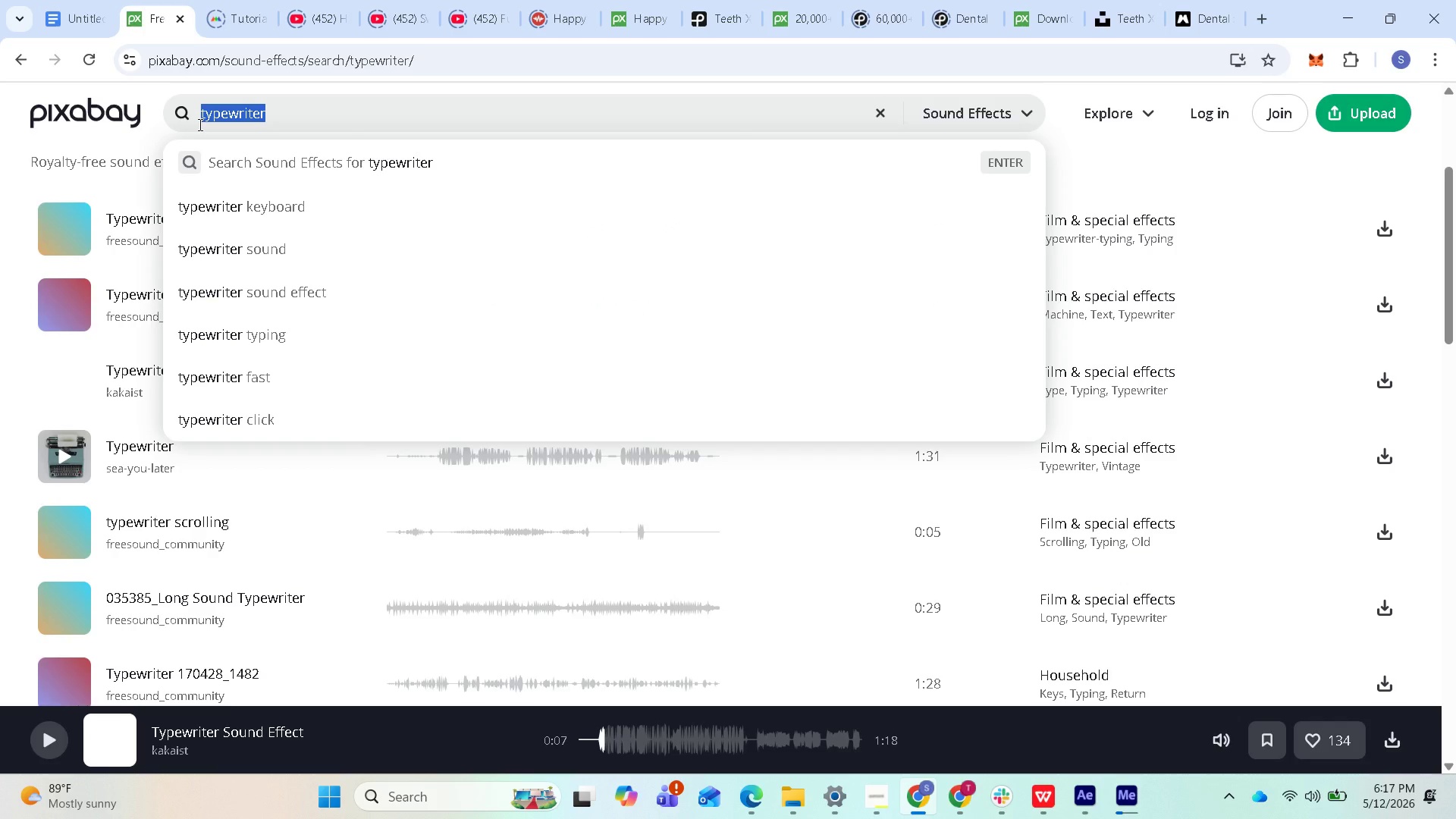 
key(Control+V)
 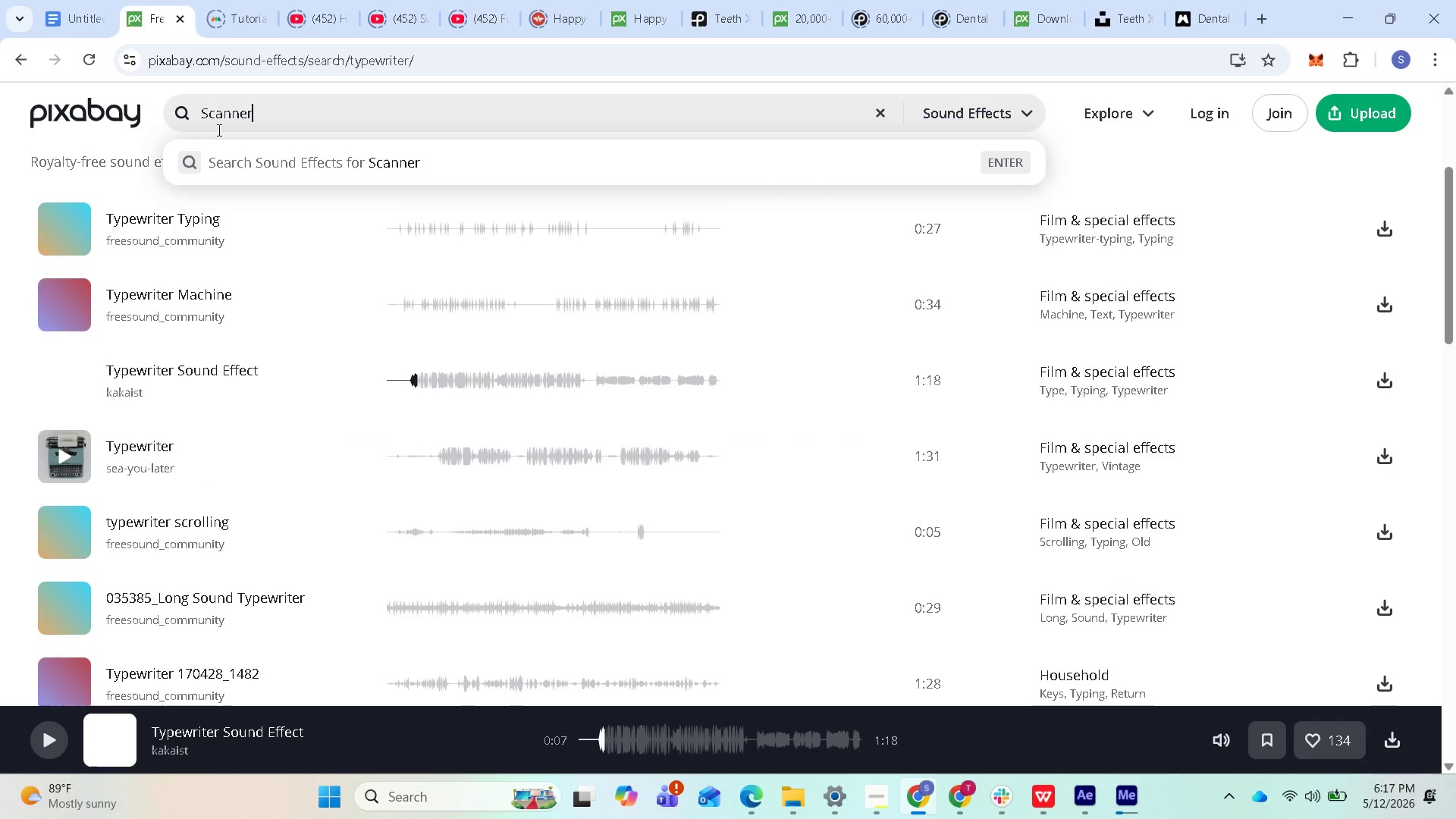 
key(Space)
 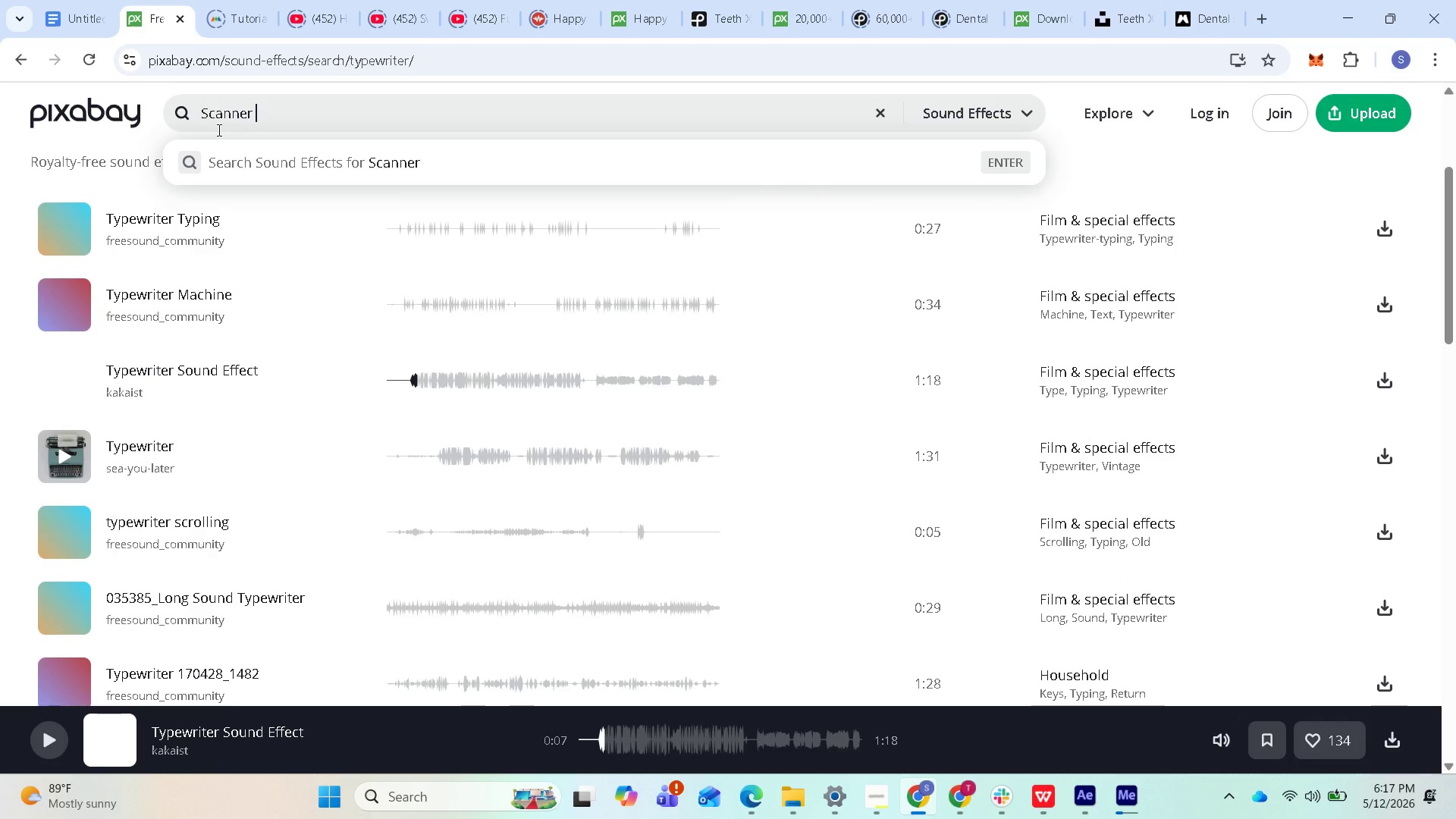 
key(S)
 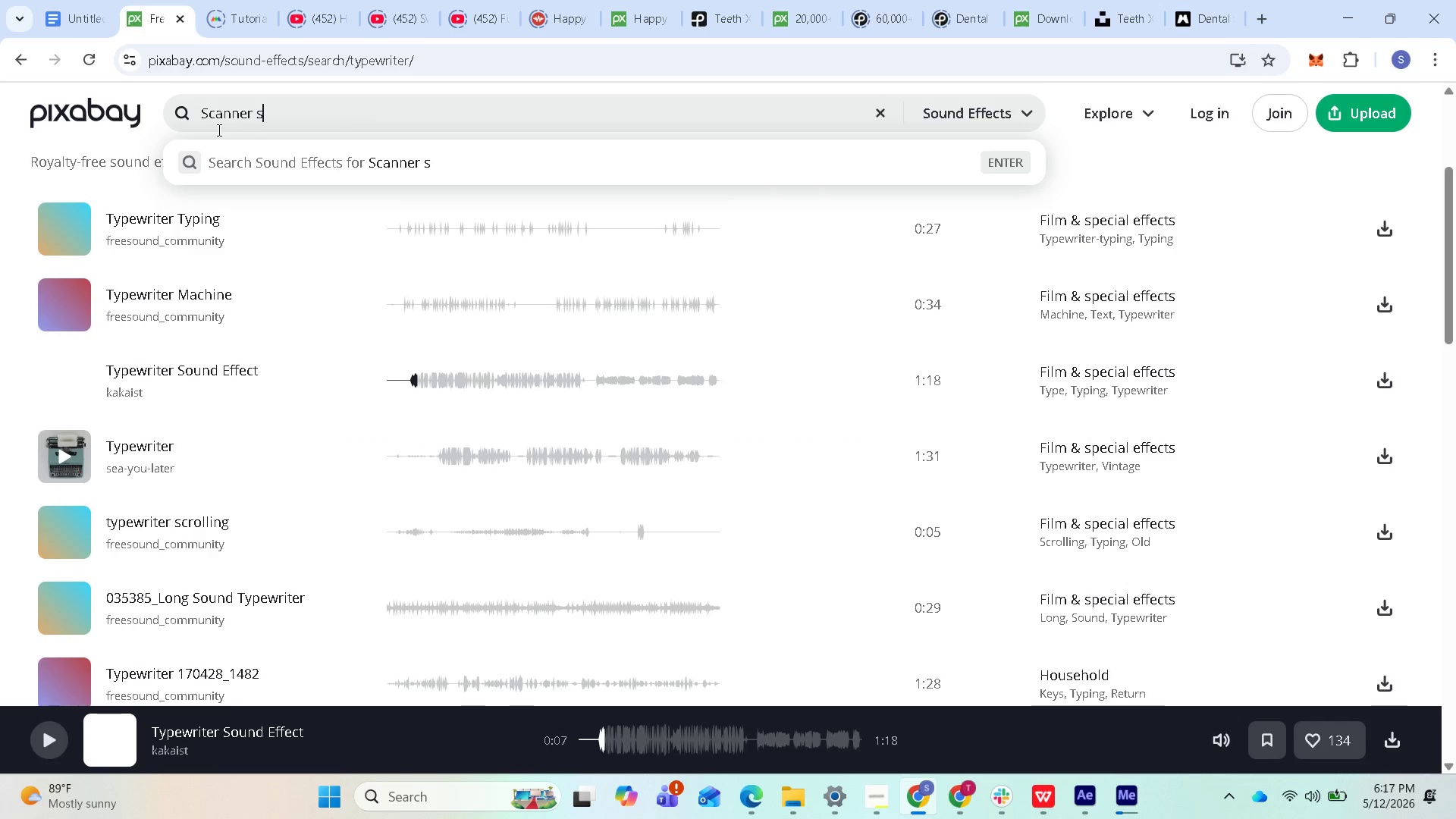 
key(Backspace)
 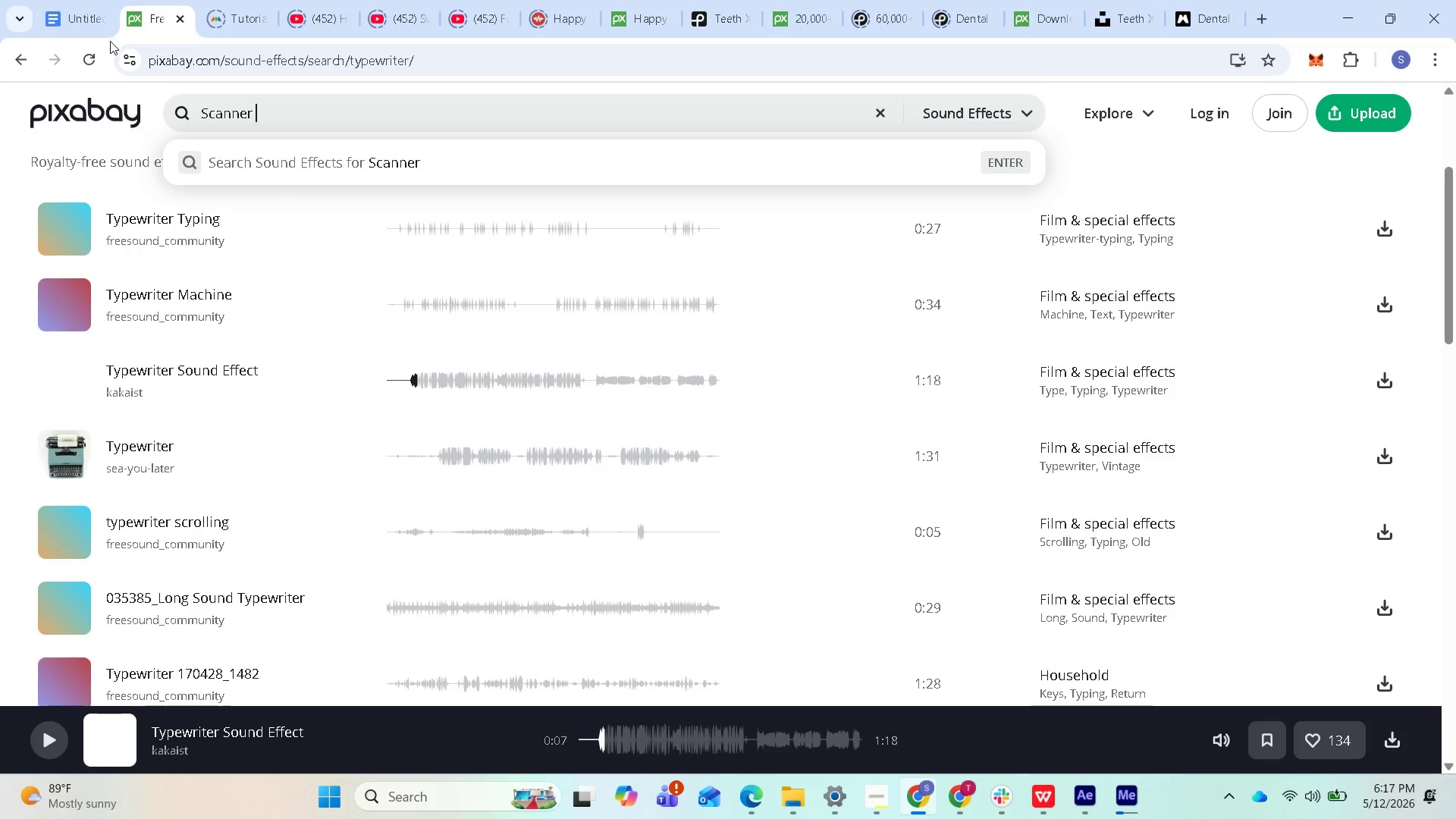 
wait(5.09)
 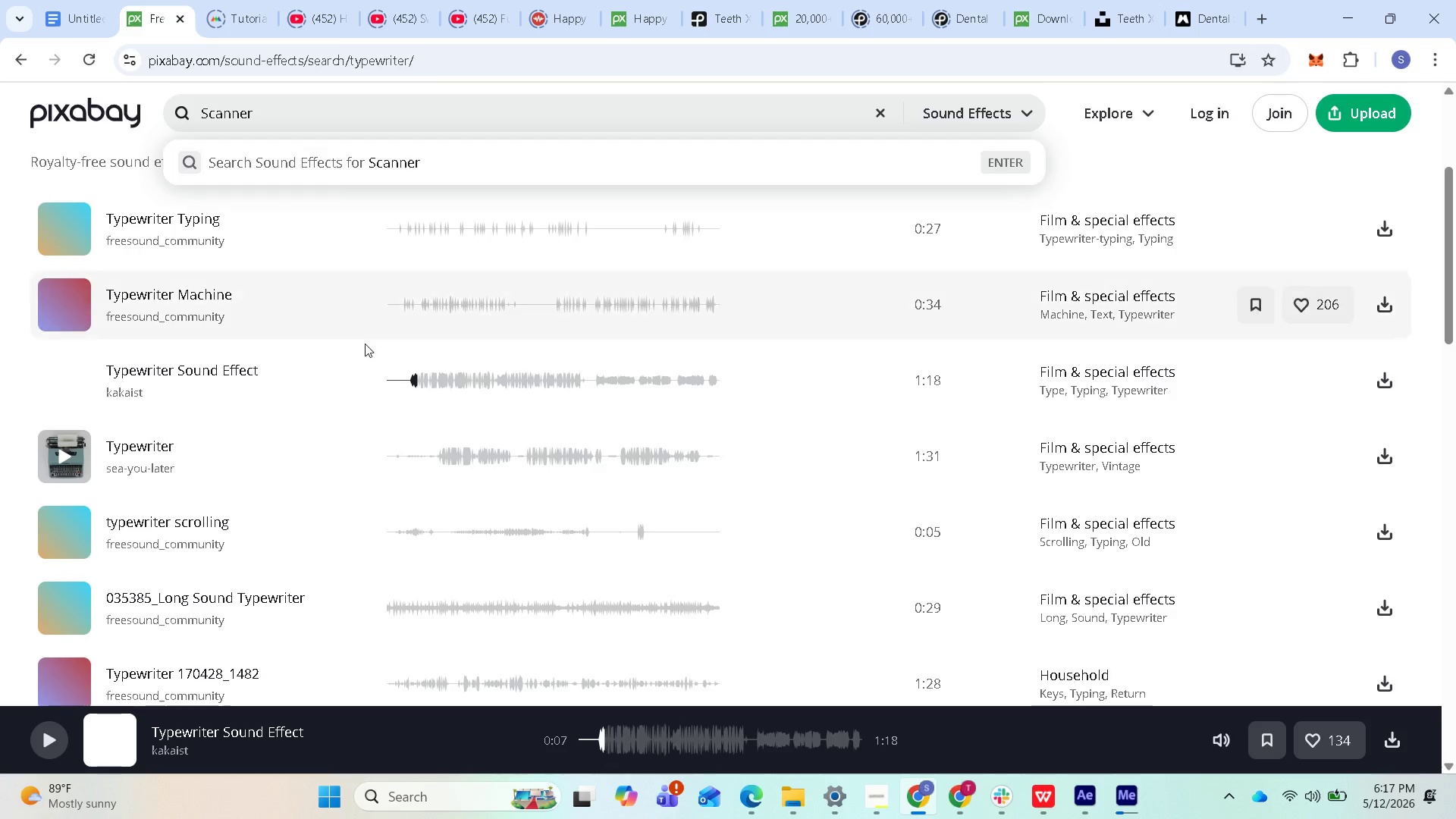 
key(Enter)
 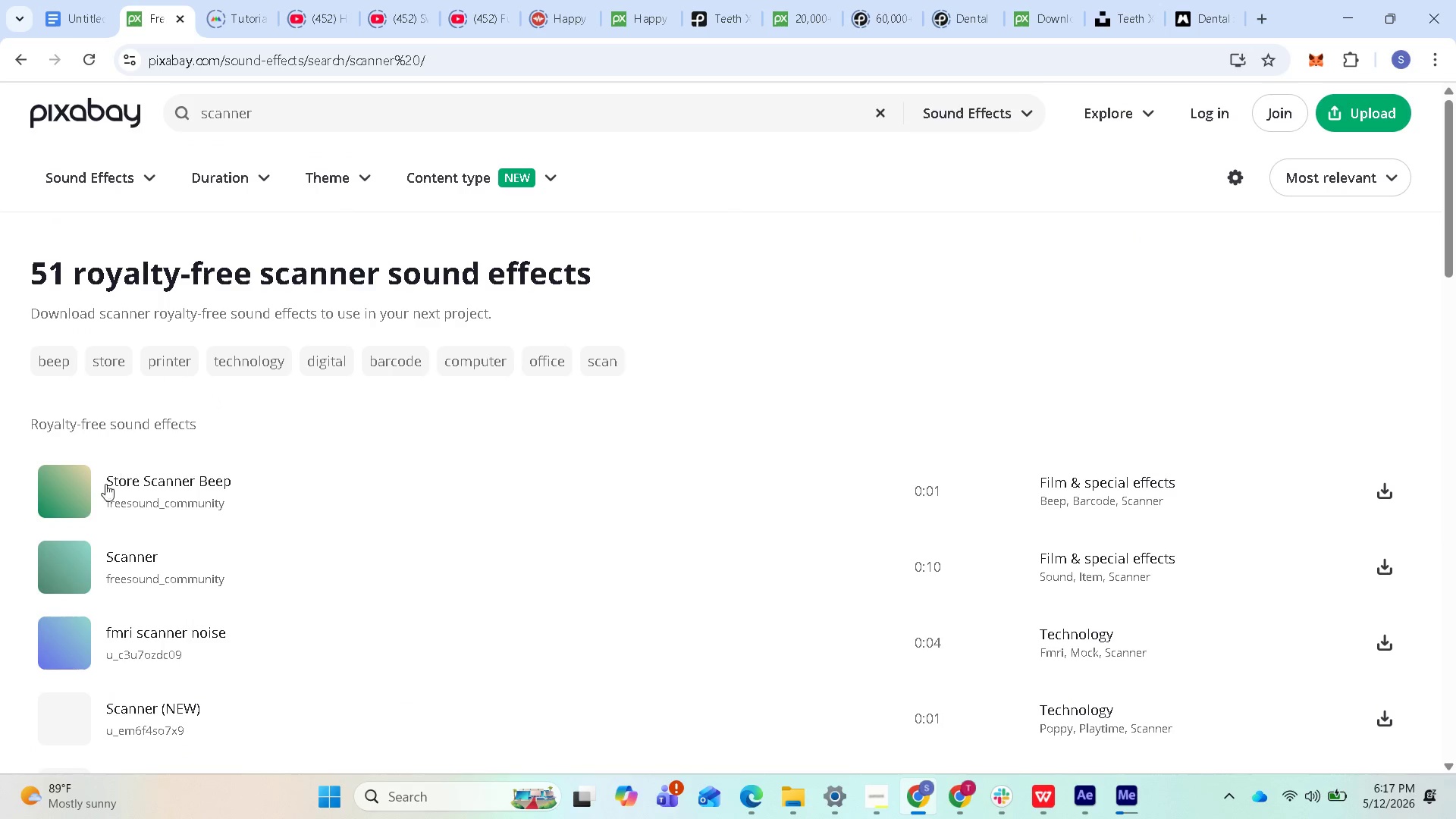 
left_click([69, 495])
 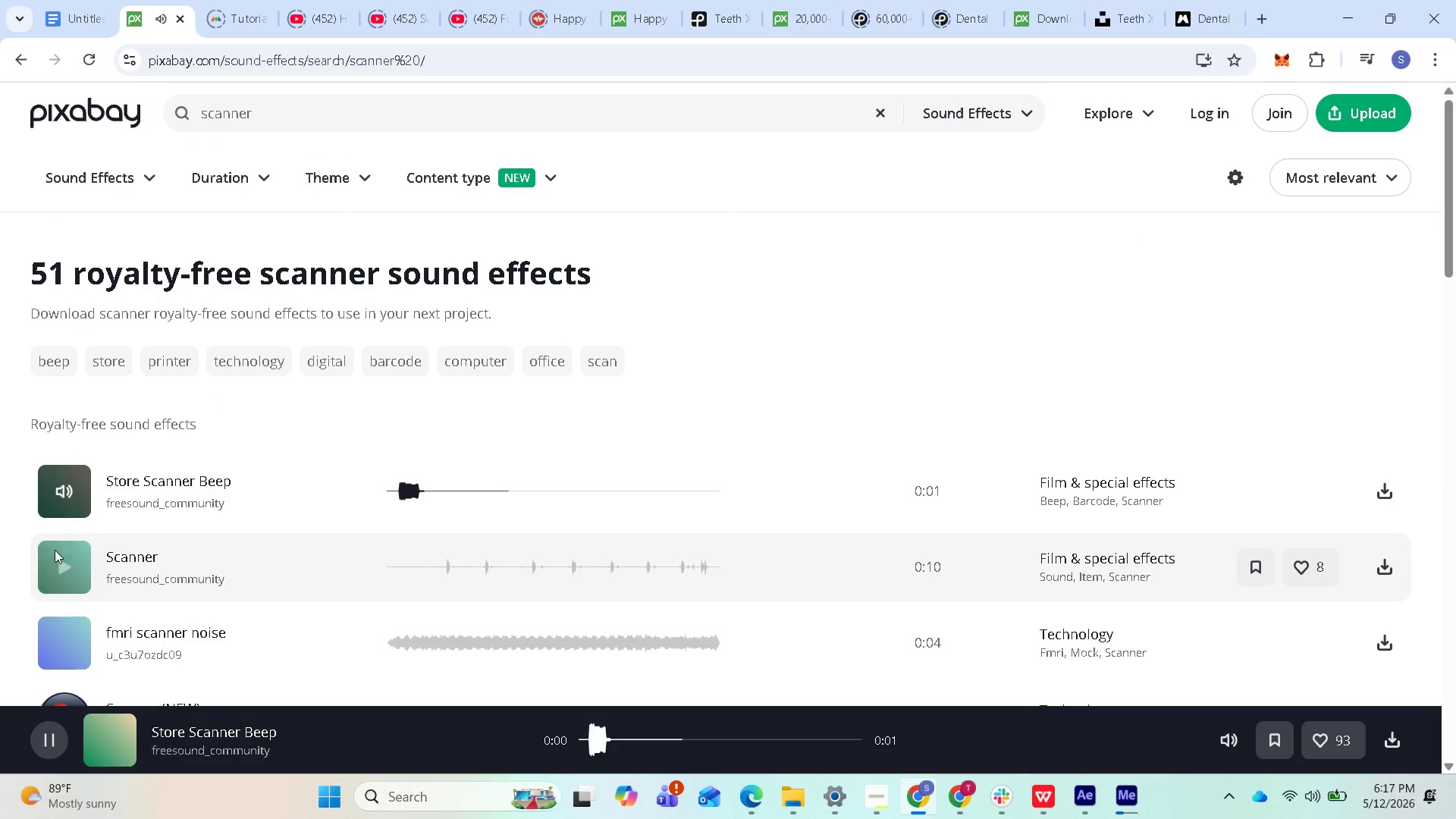 
left_click([61, 566])
 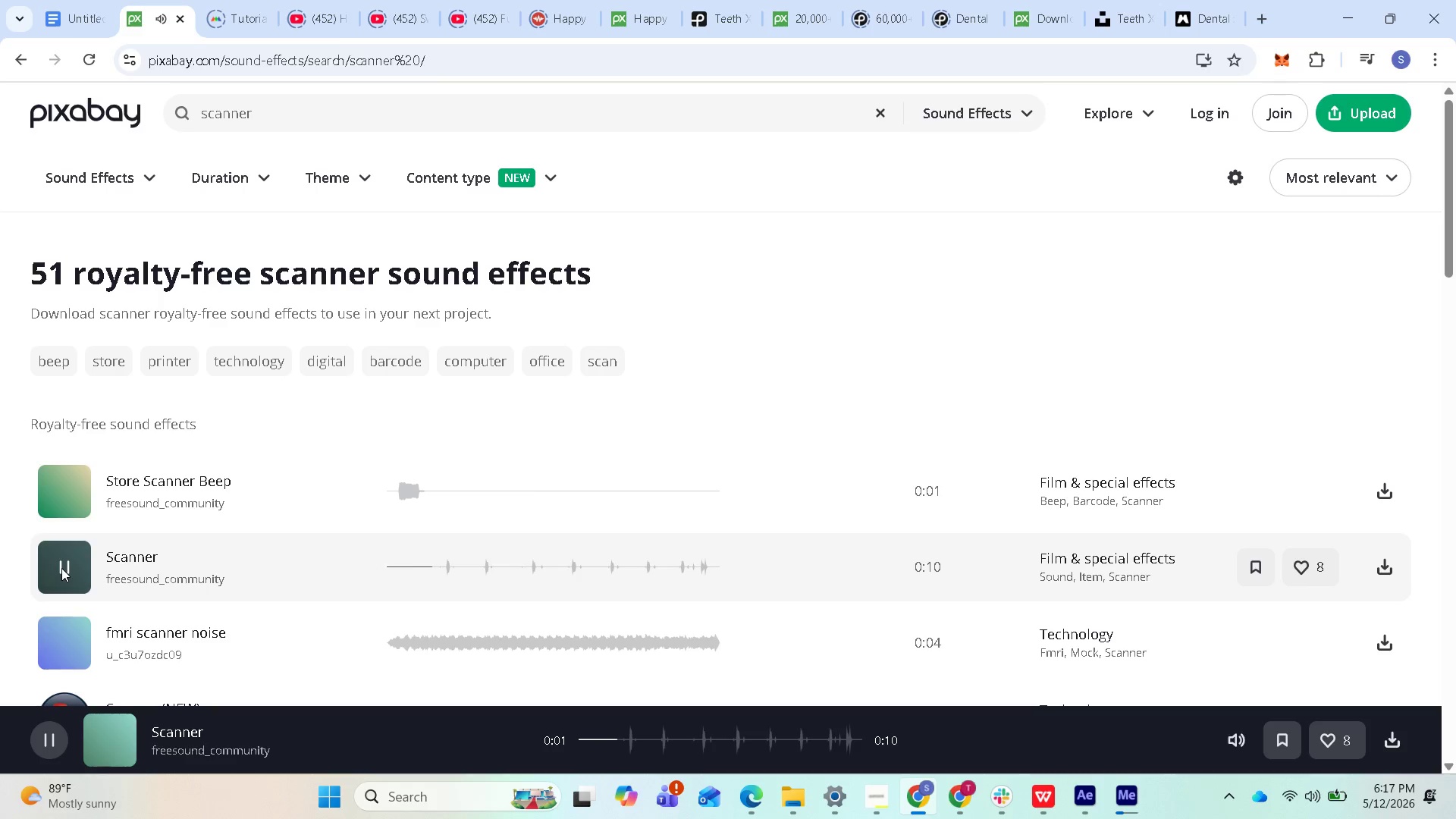 
left_click([61, 568])
 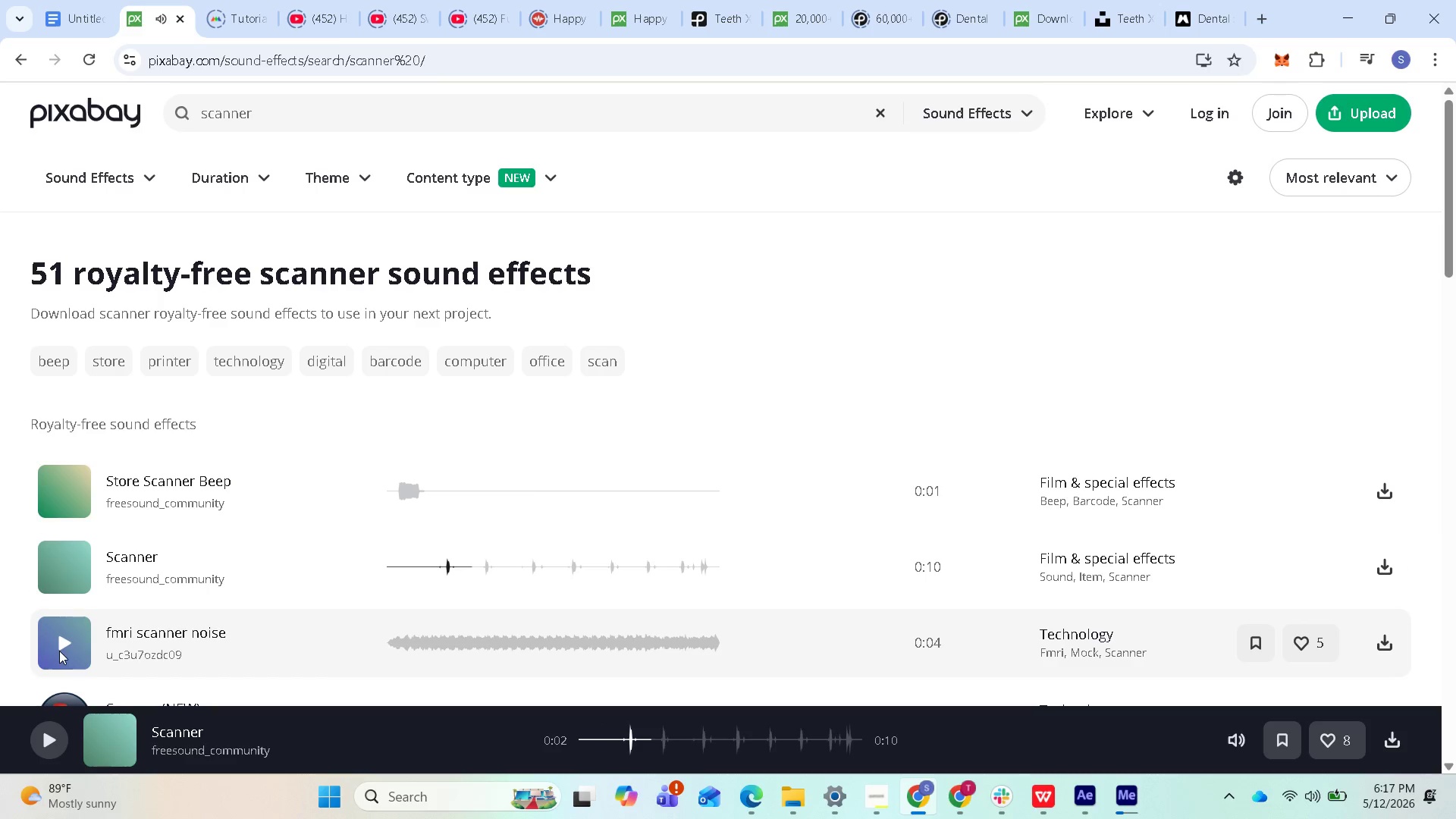 
left_click([59, 651])
 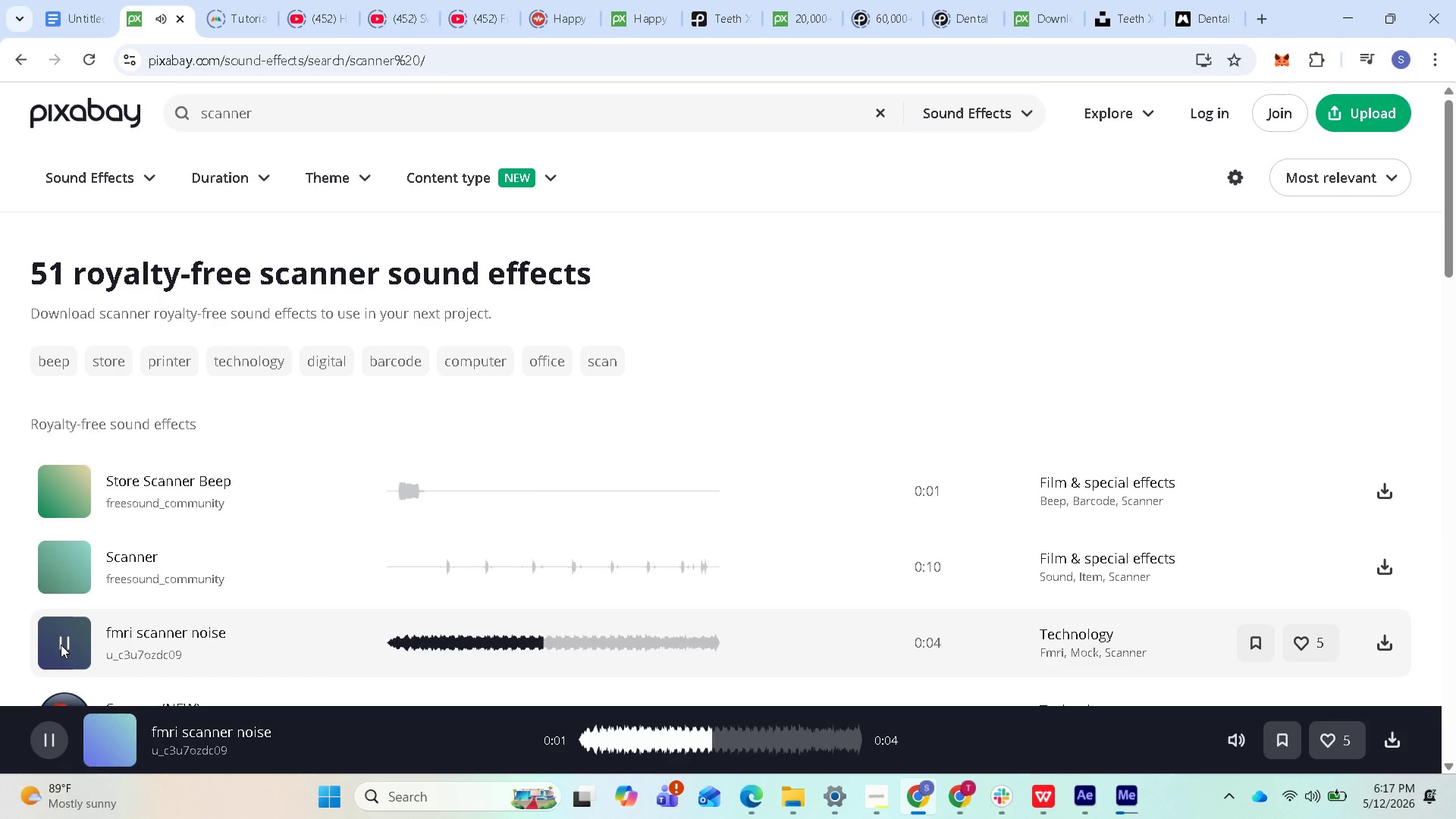 
left_click([61, 645])
 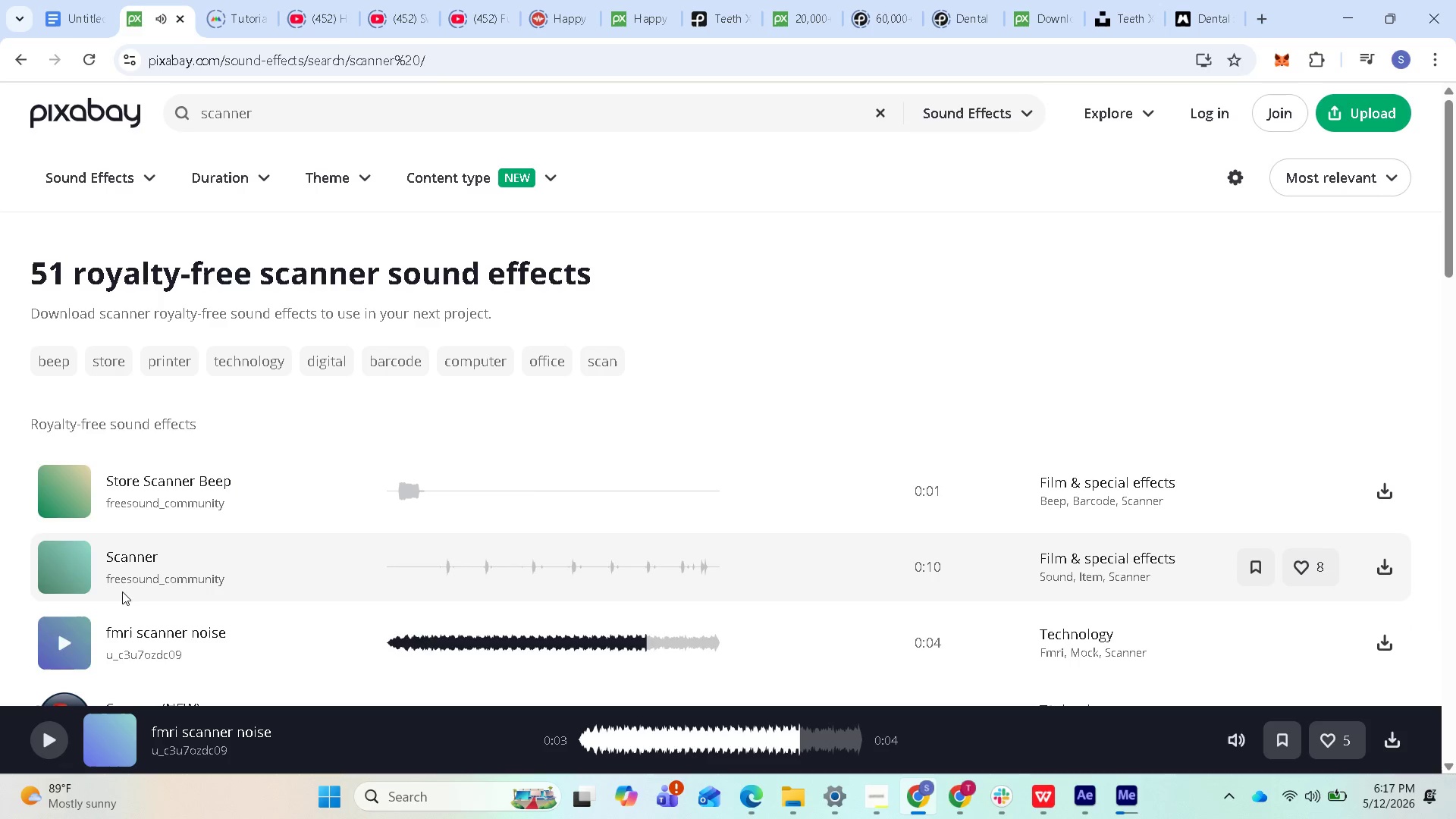 
scroll: coordinate [129, 590], scroll_direction: down, amount: 1.0
 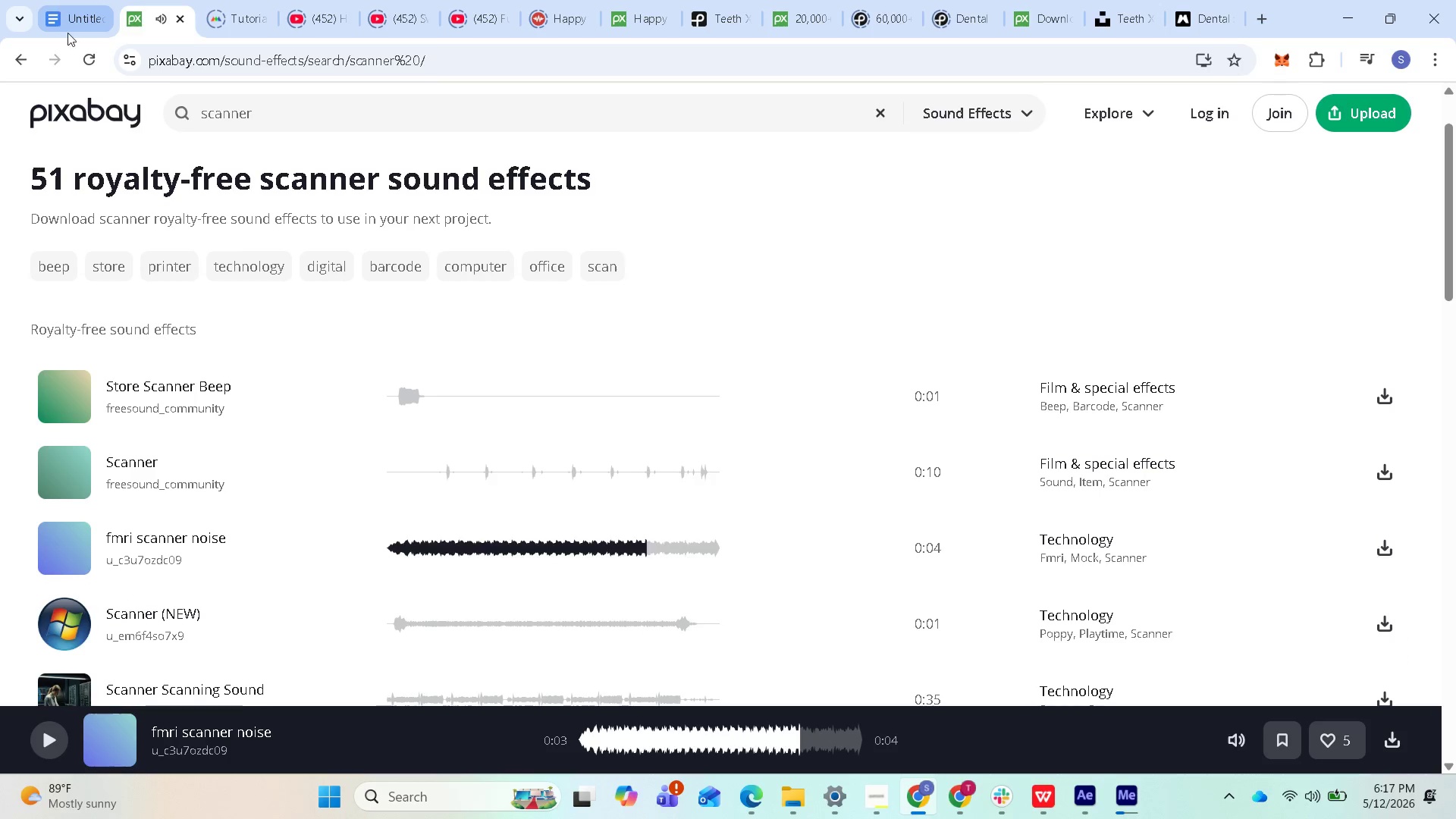 
left_click([72, 26])
 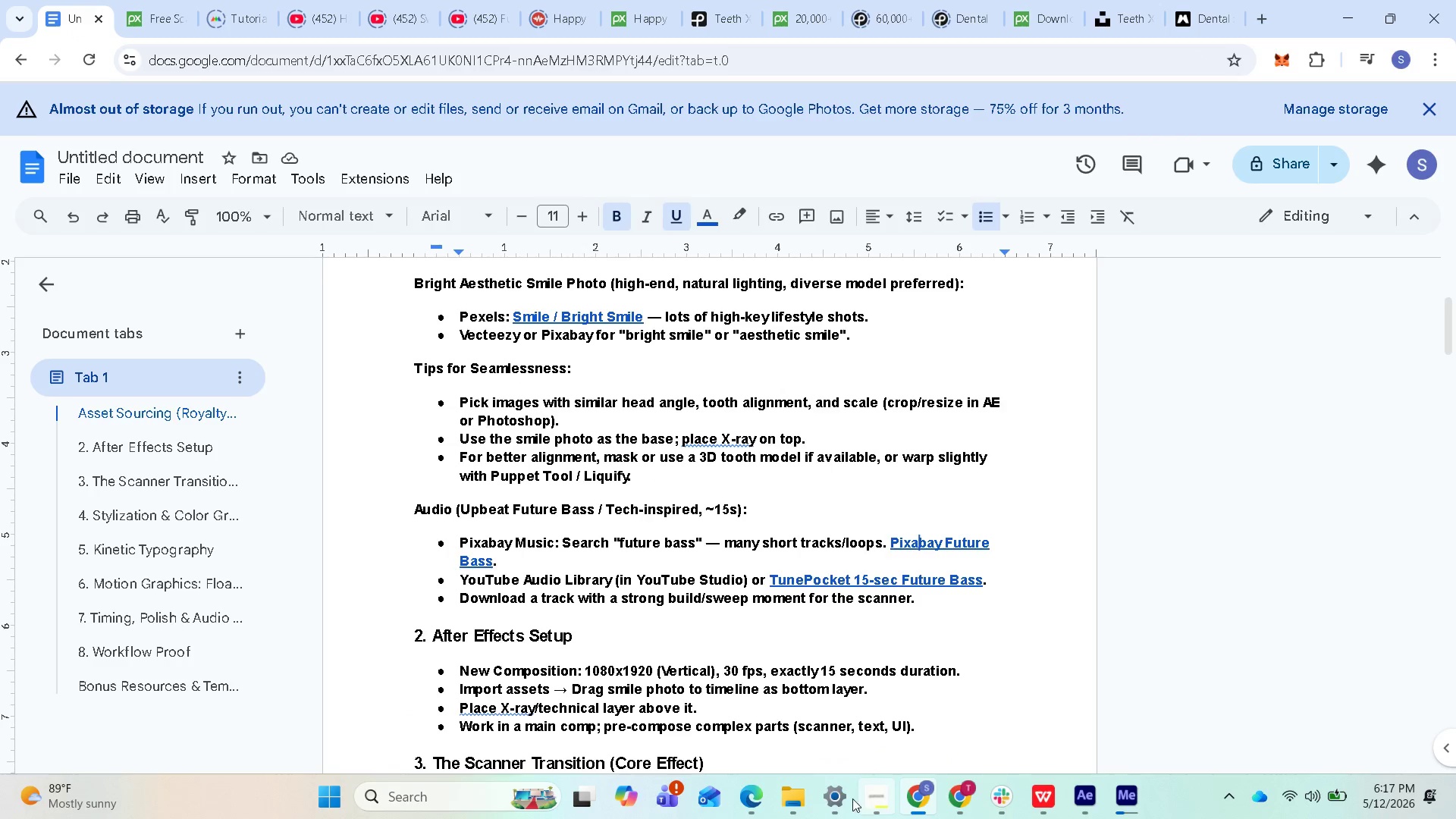 
left_click([159, 14])
 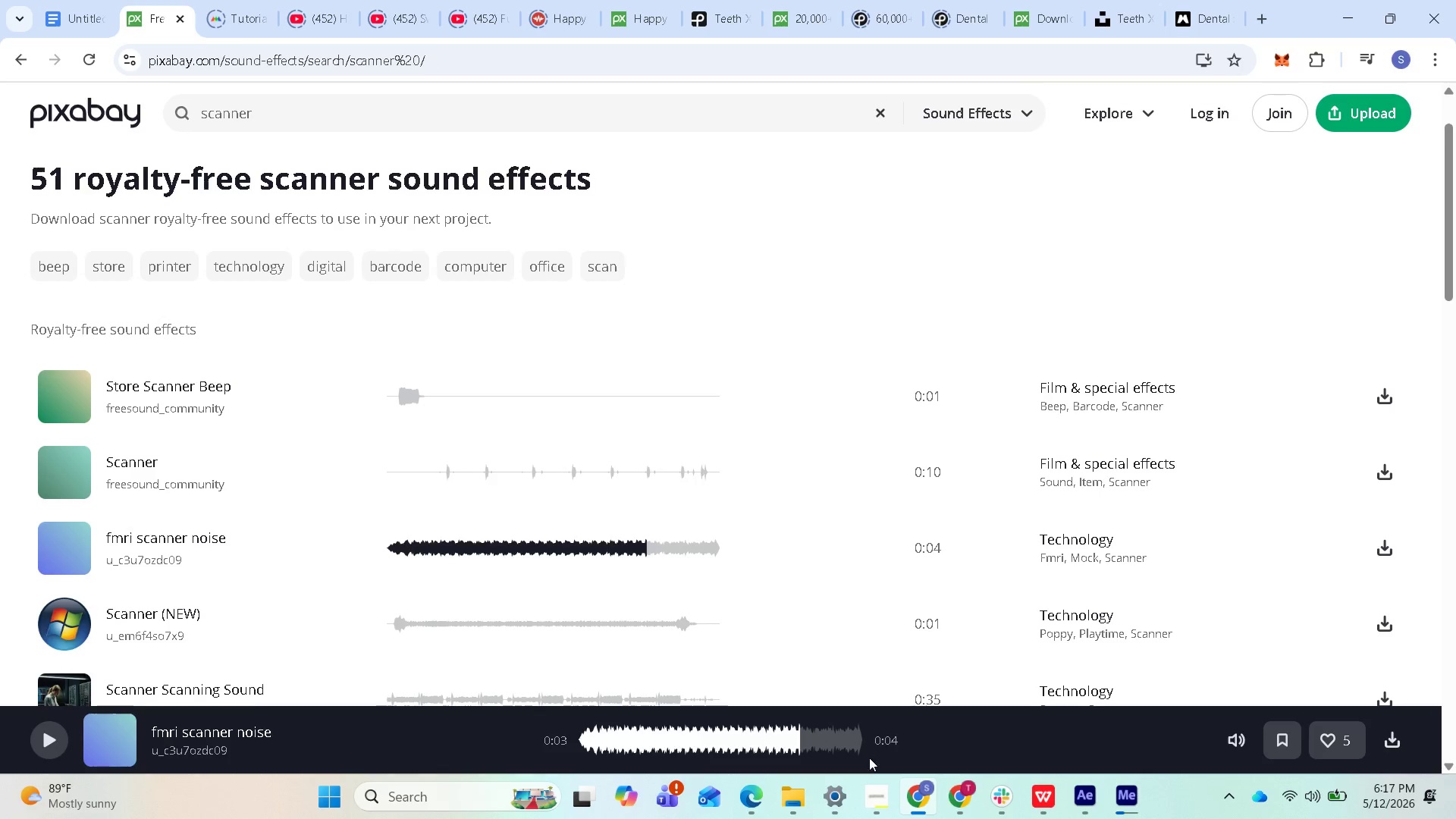 
left_click_drag(start_coordinate=[872, 798], to_coordinate=[874, 791])
 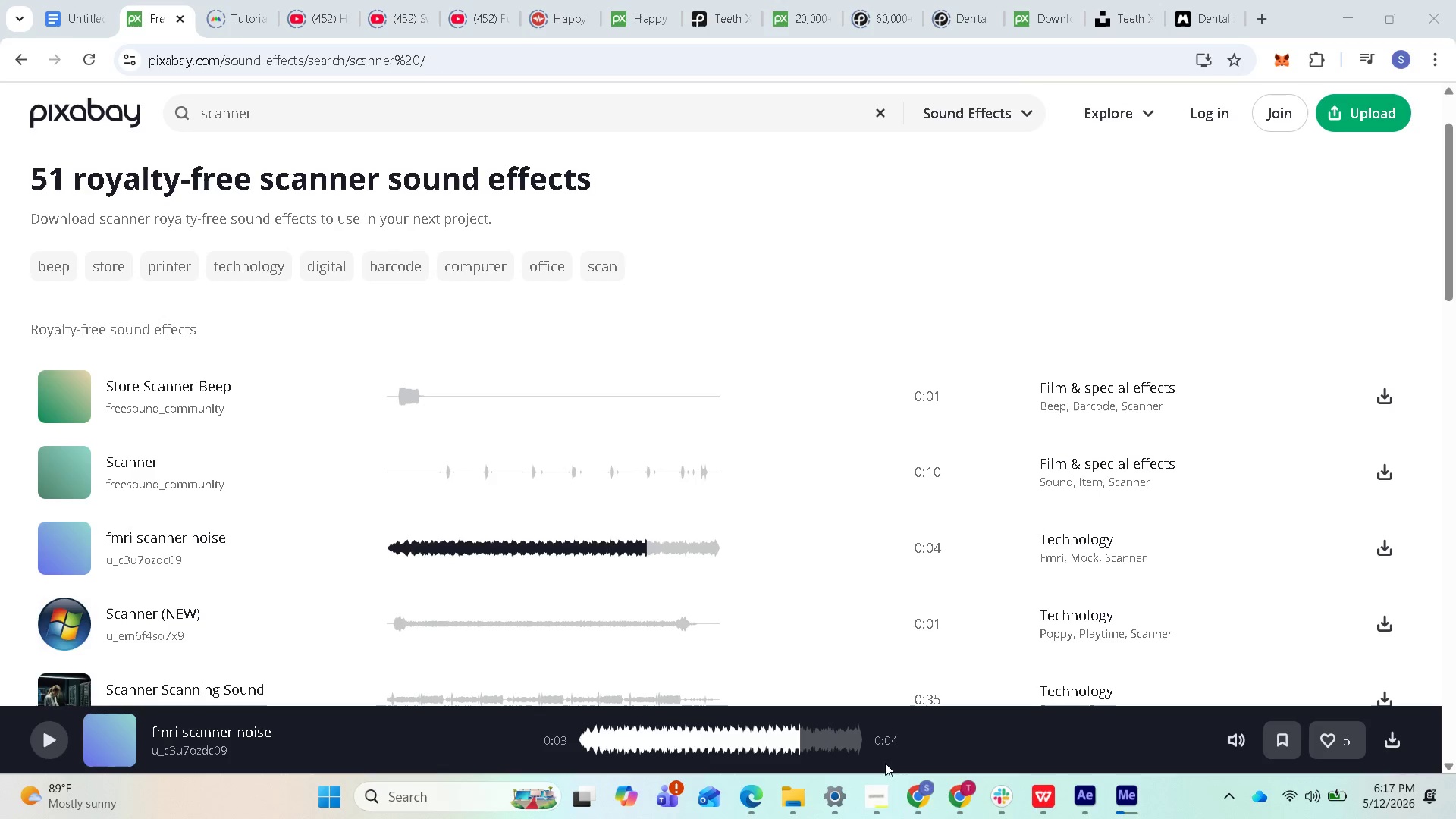 
left_click([875, 791])